 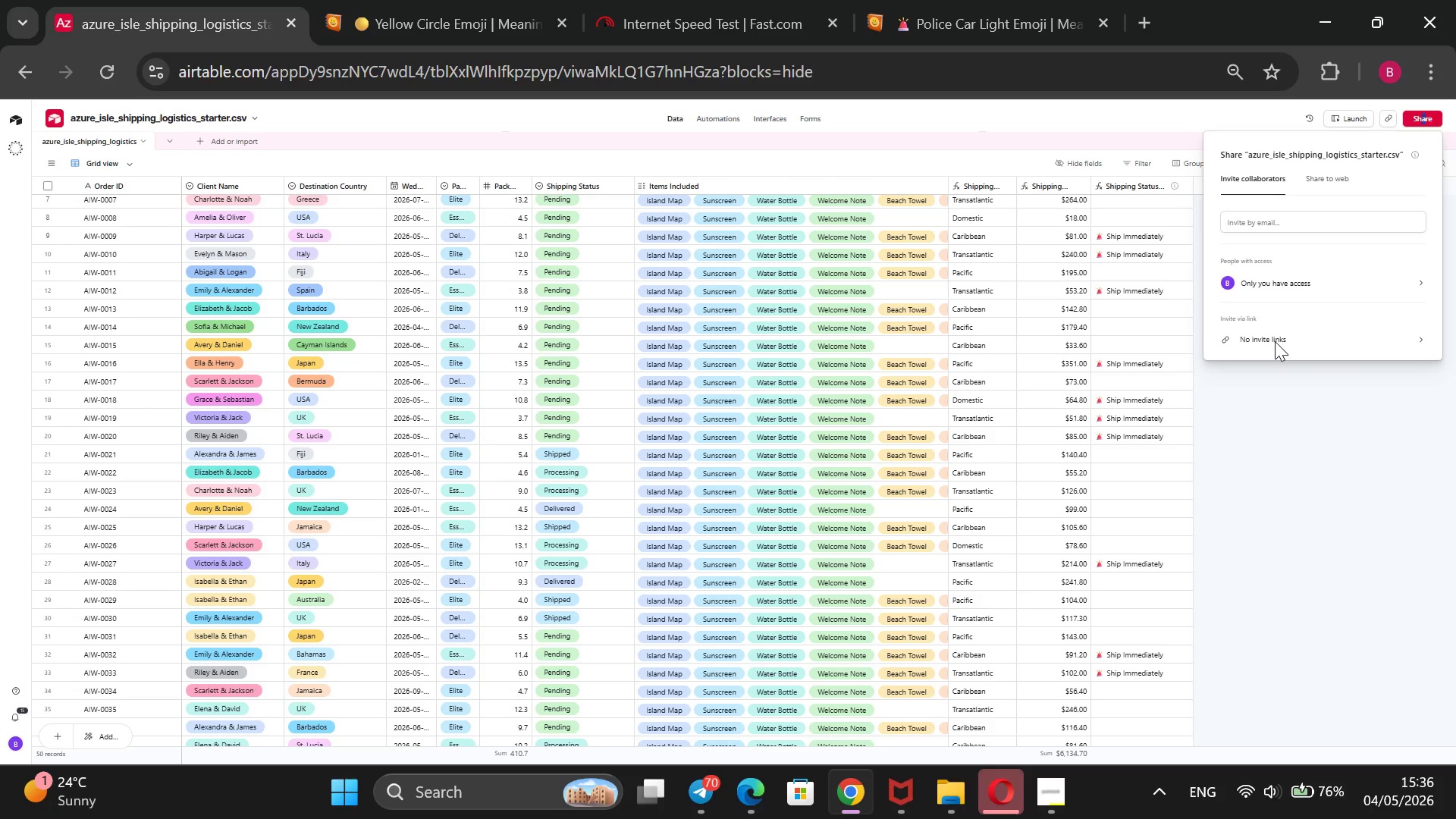 
left_click([1316, 198])
 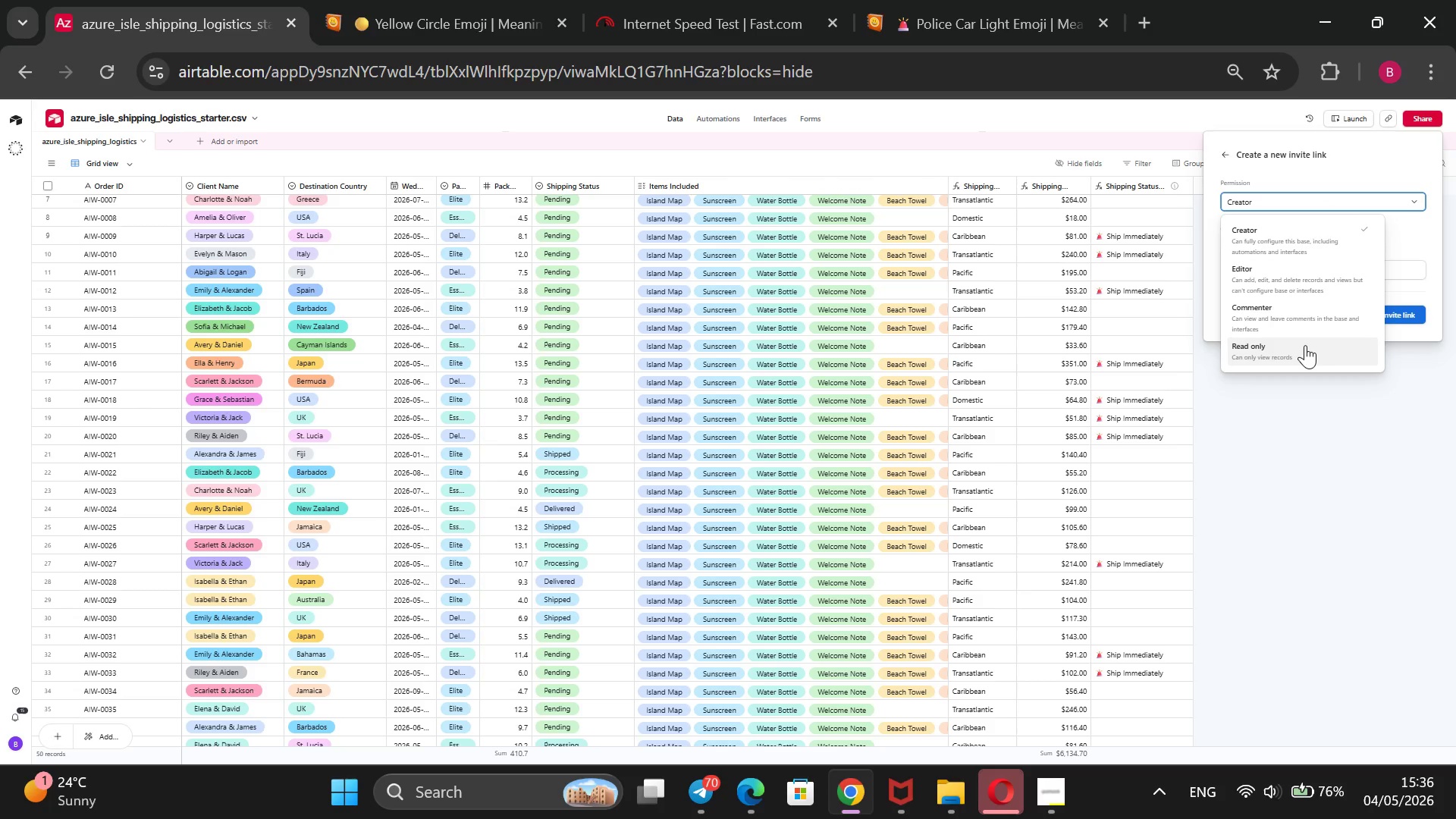 
left_click([1305, 345])
 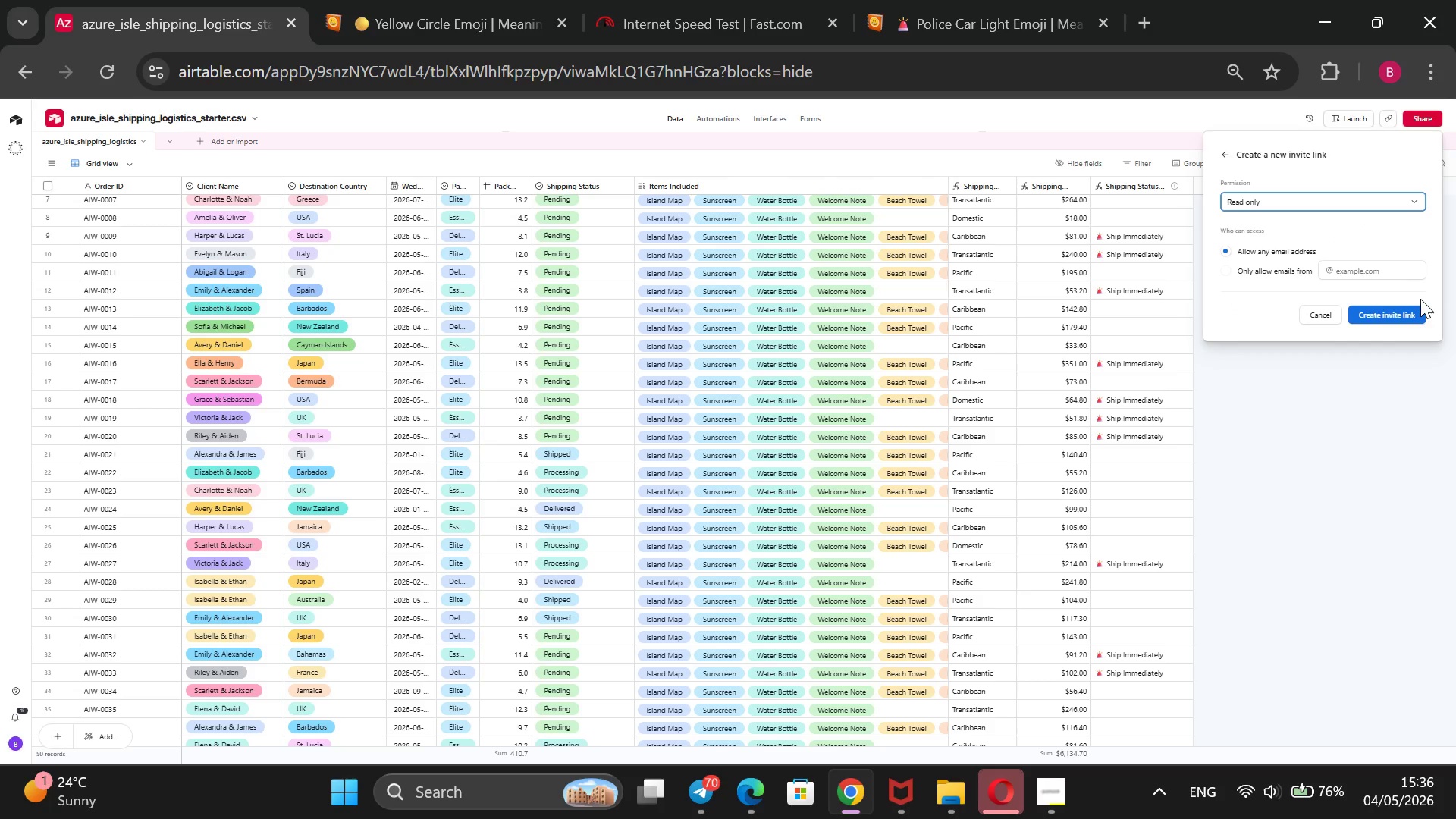 
left_click([1406, 318])
 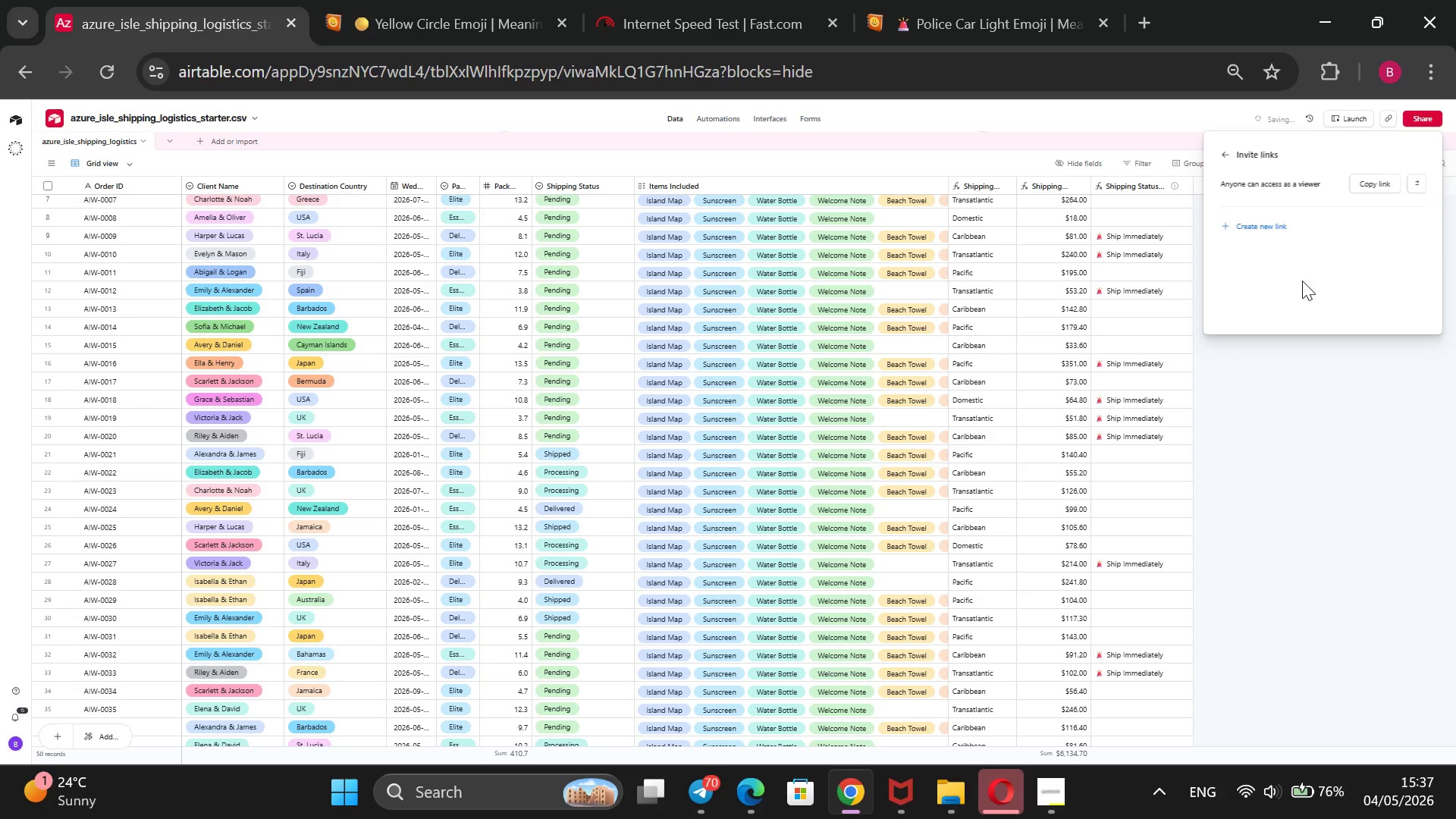 
left_click([1290, 400])
 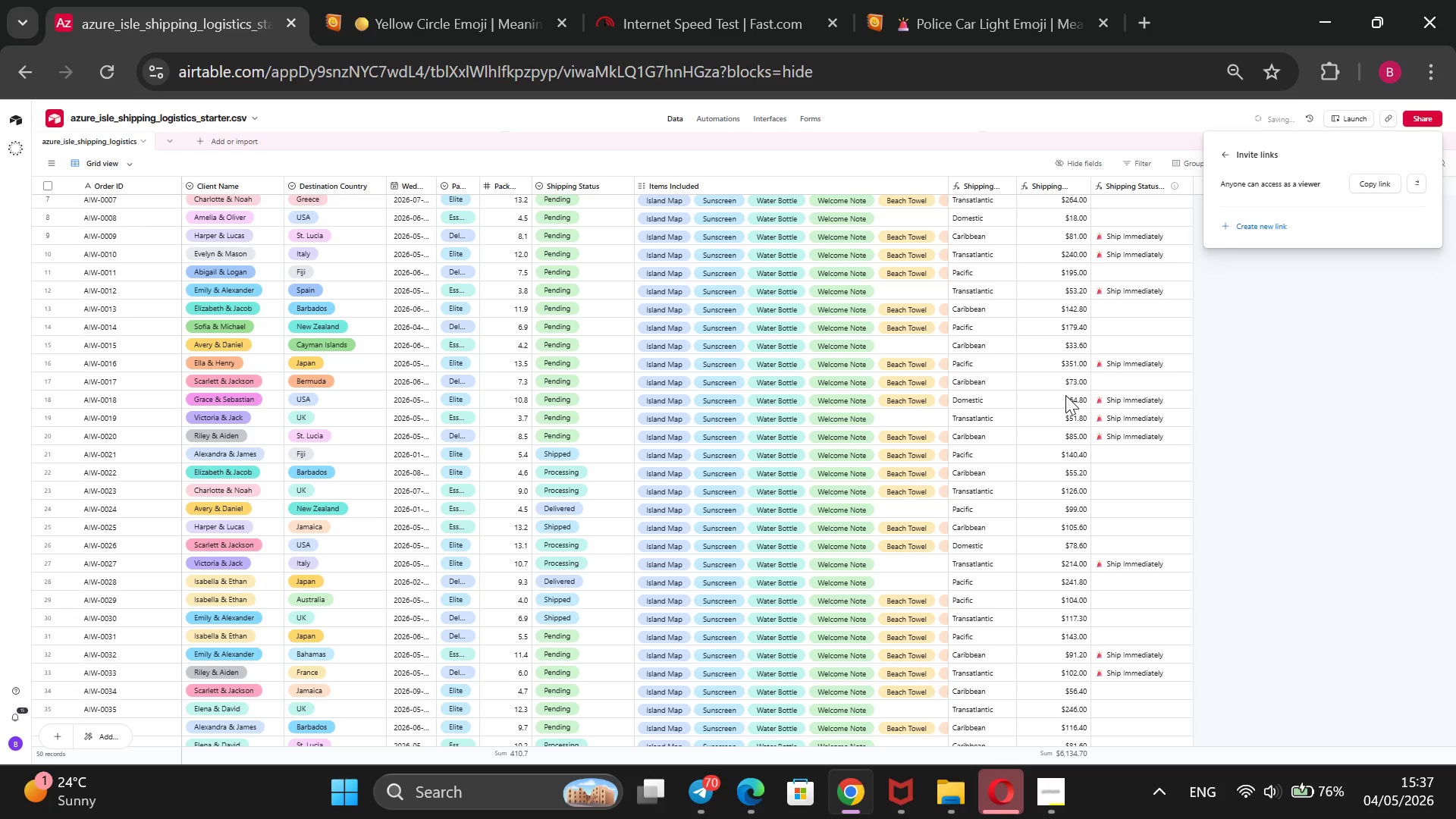 
wait(9.53)
 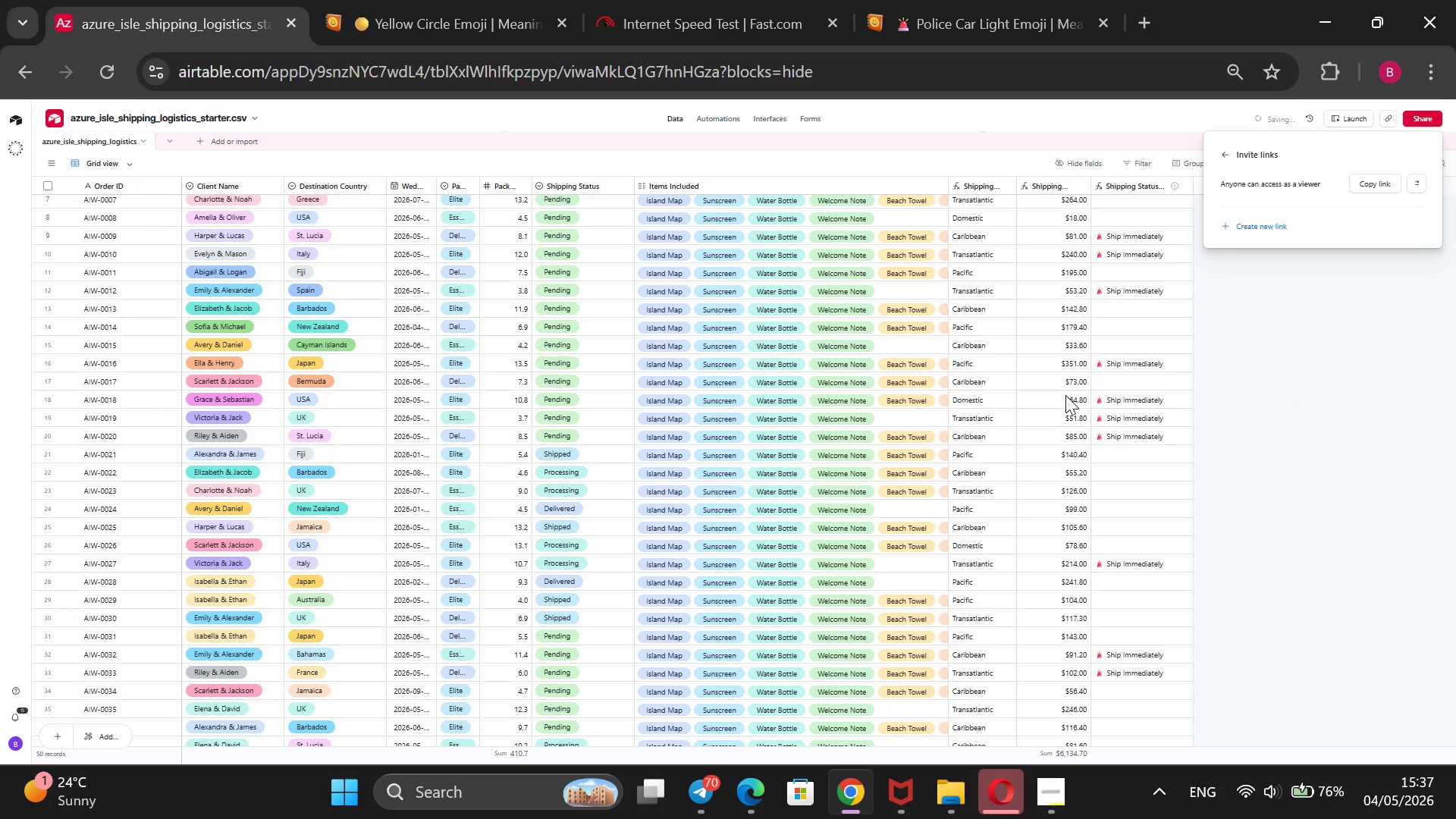 
left_click([57, 162])
 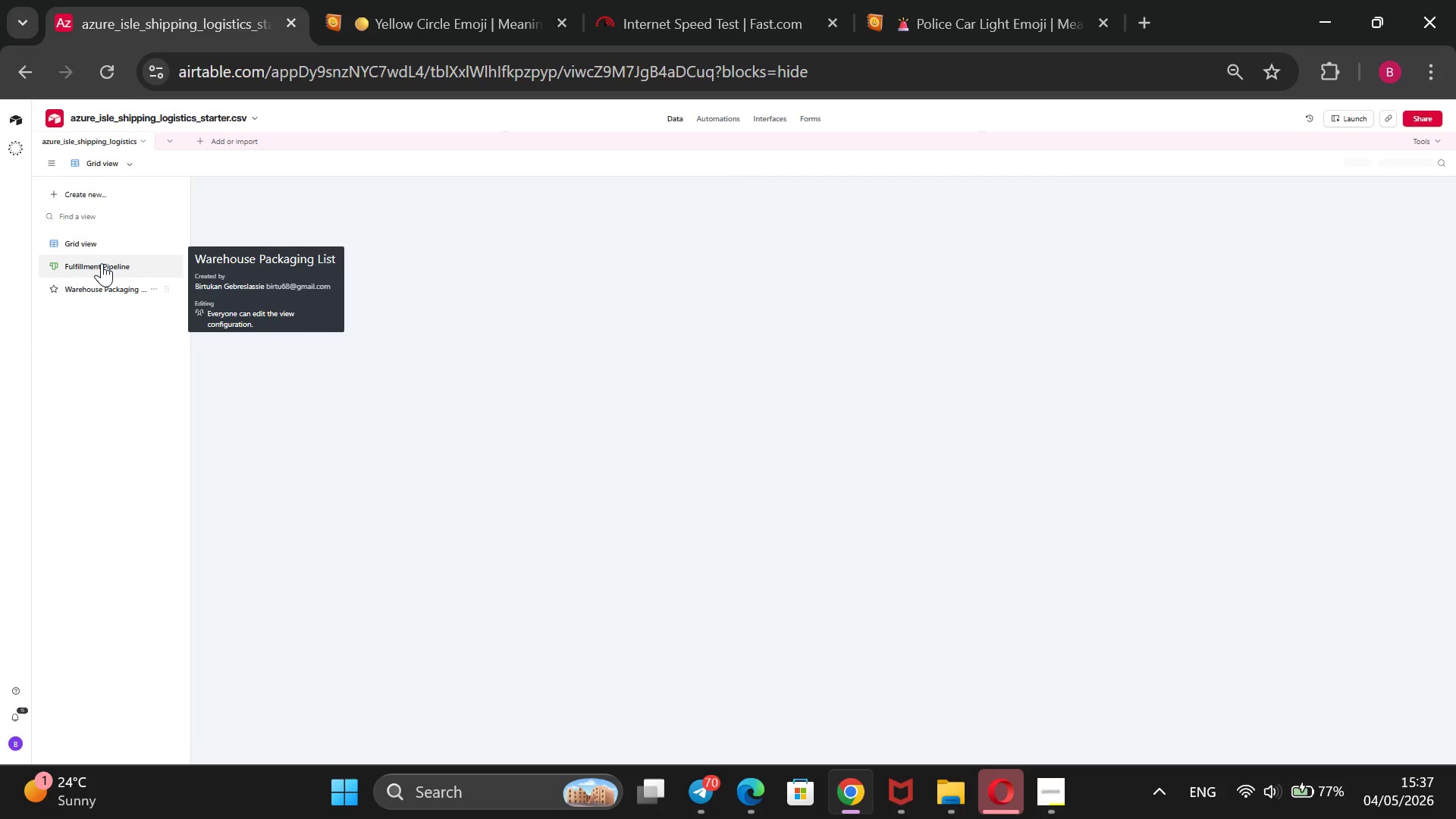 
wait(5.23)
 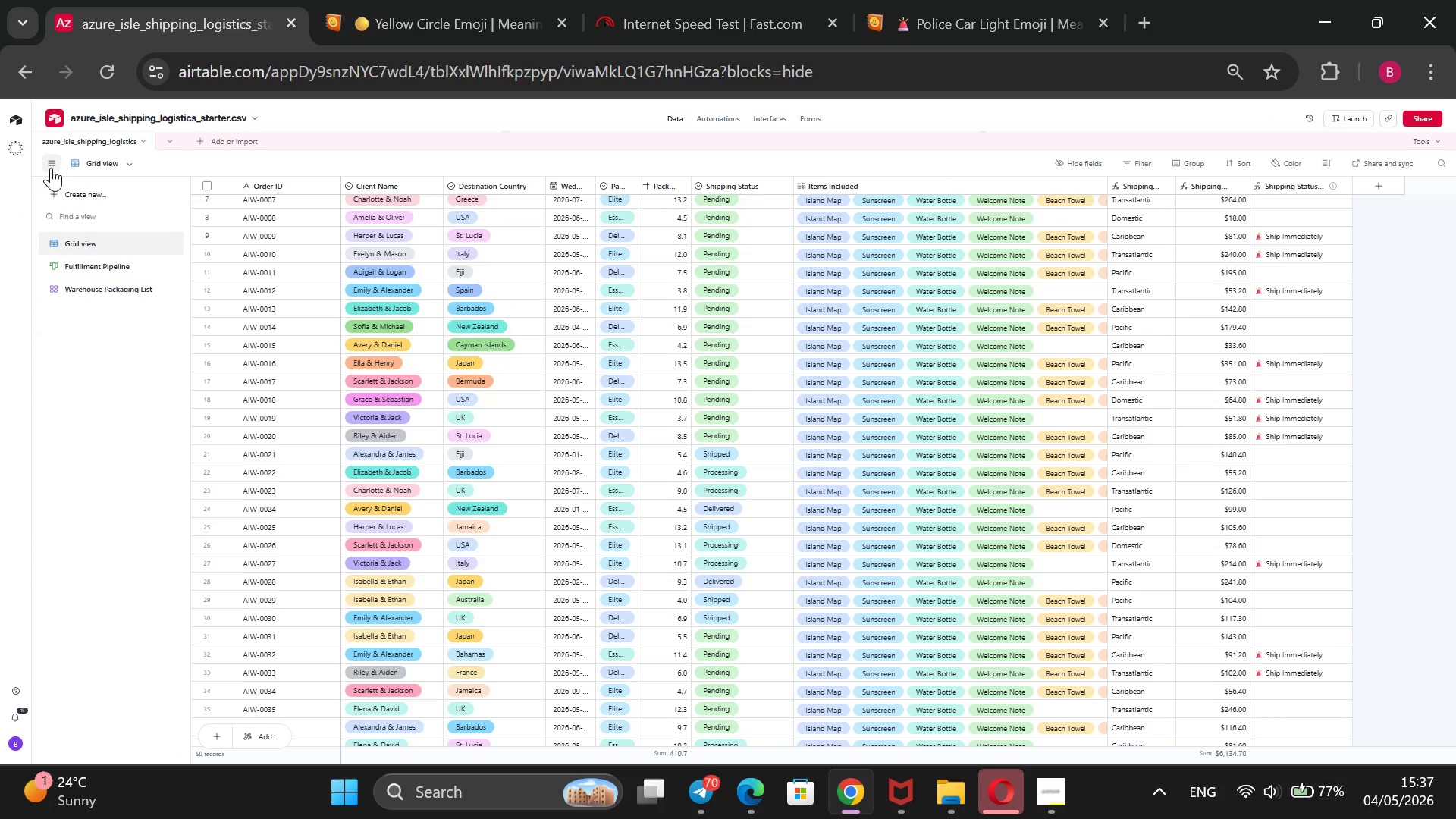 
mouse_move([694, 475])
 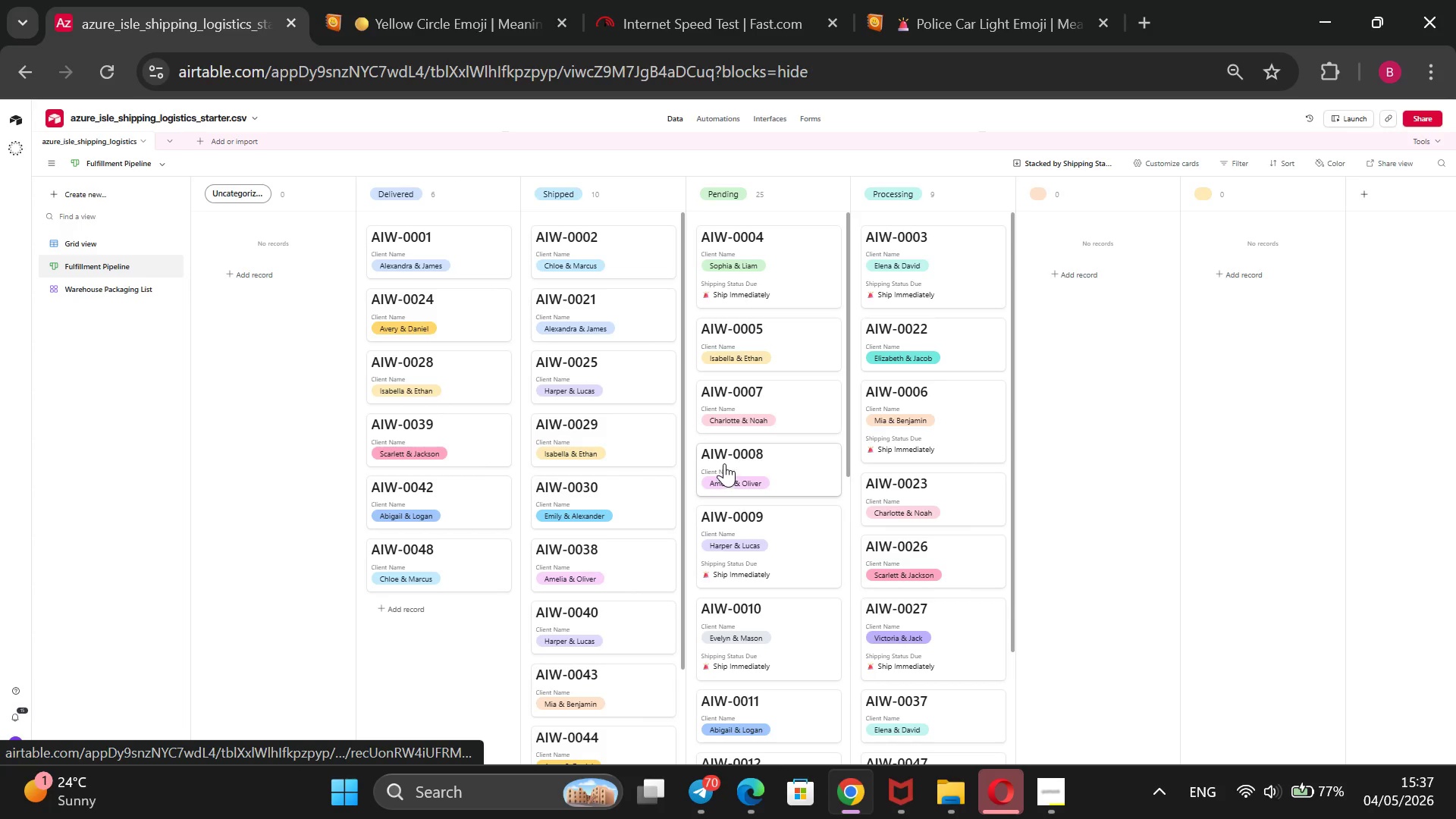 
mouse_move([709, 459])
 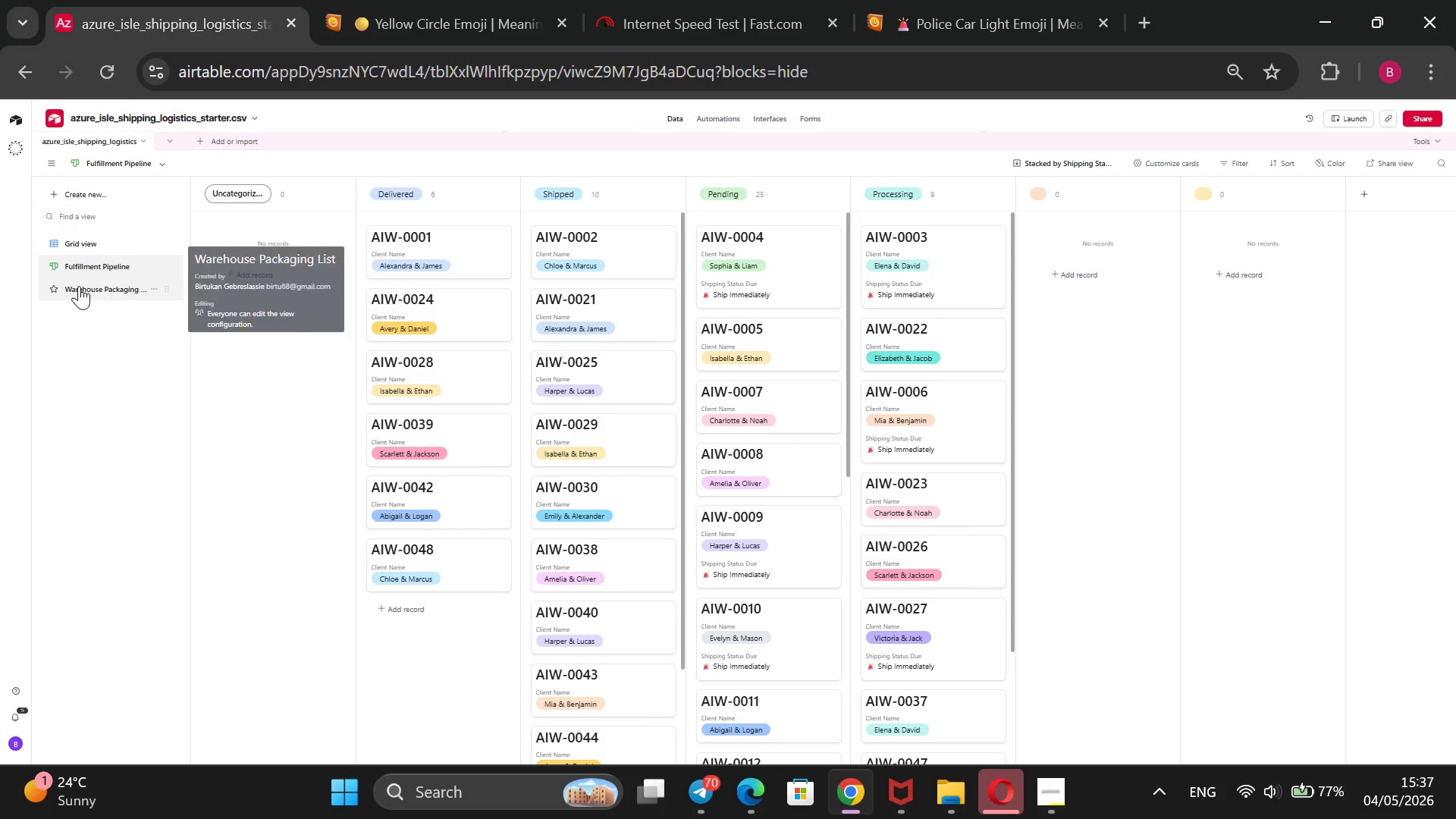 
left_click([77, 287])